 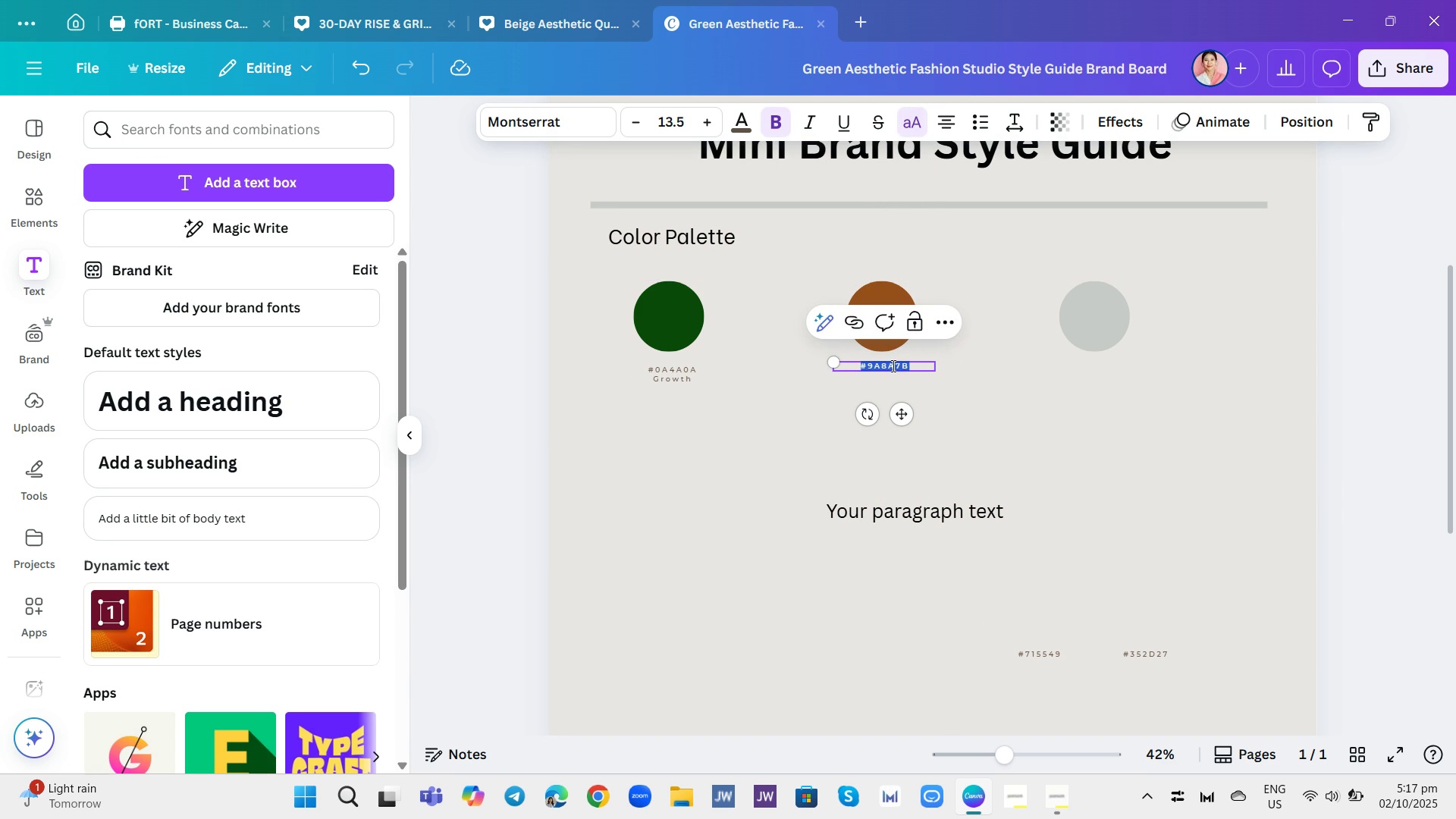 
left_click([912, 370])
 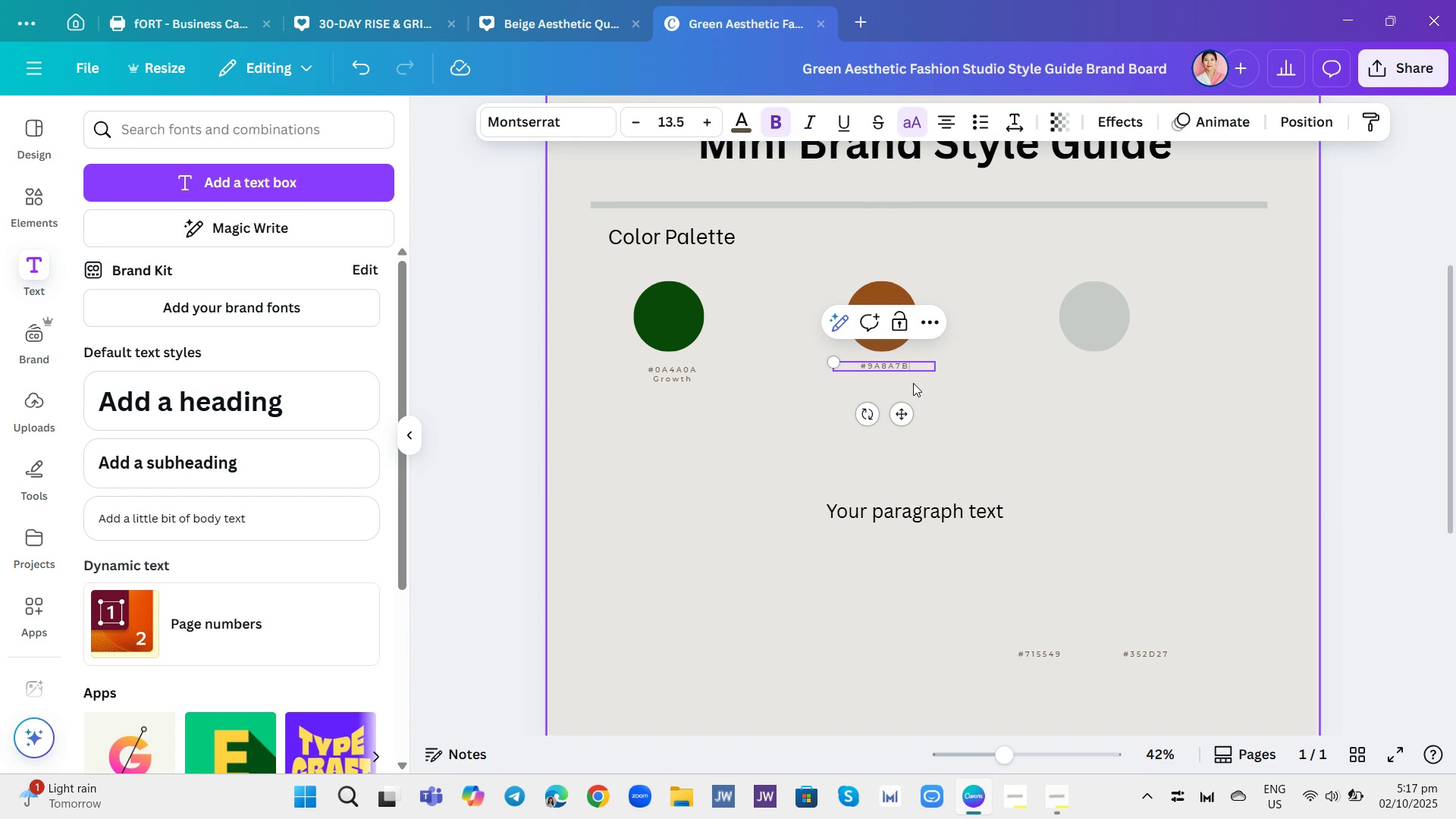 
key(Backspace)
 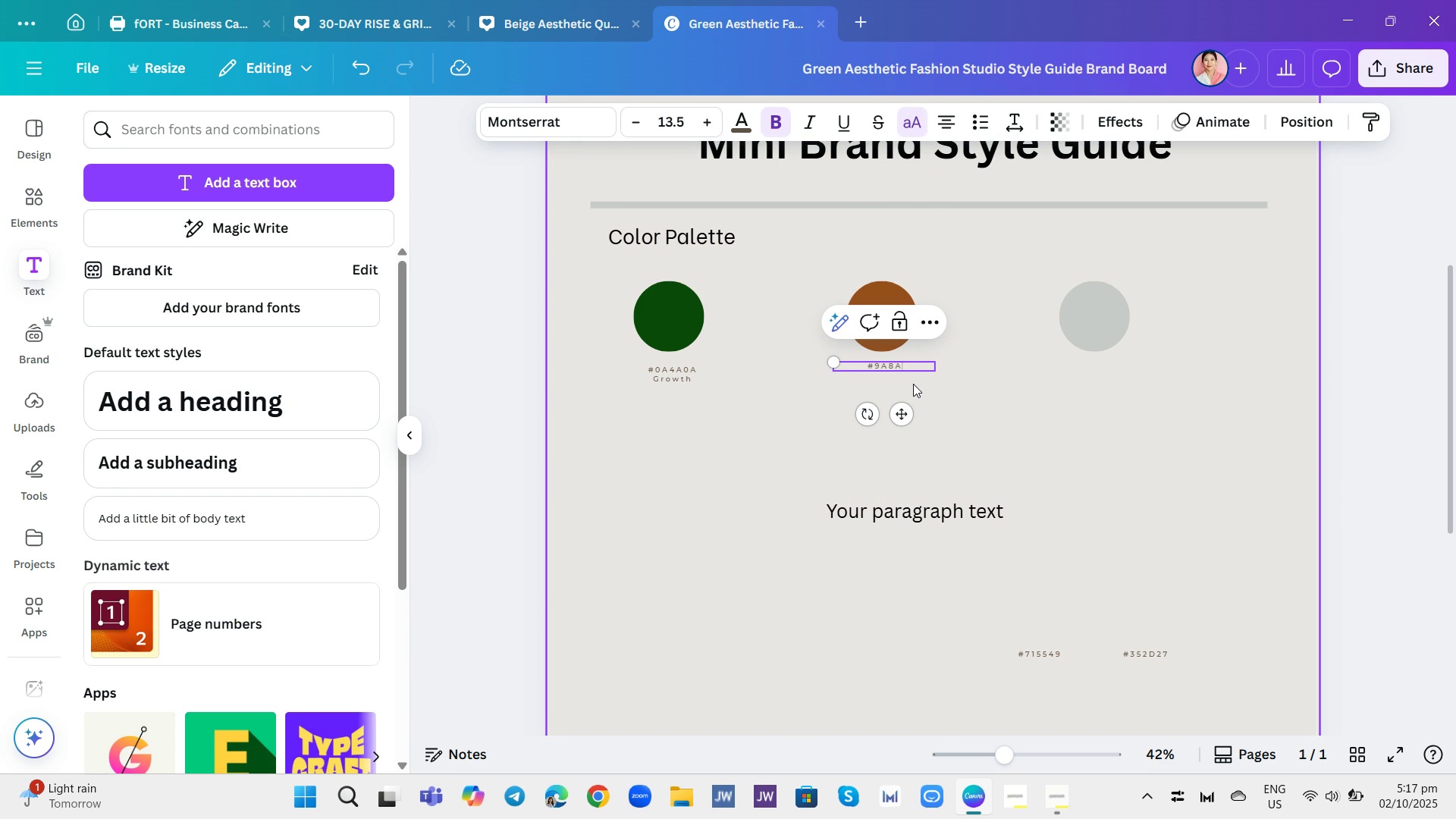 
key(Backspace)
 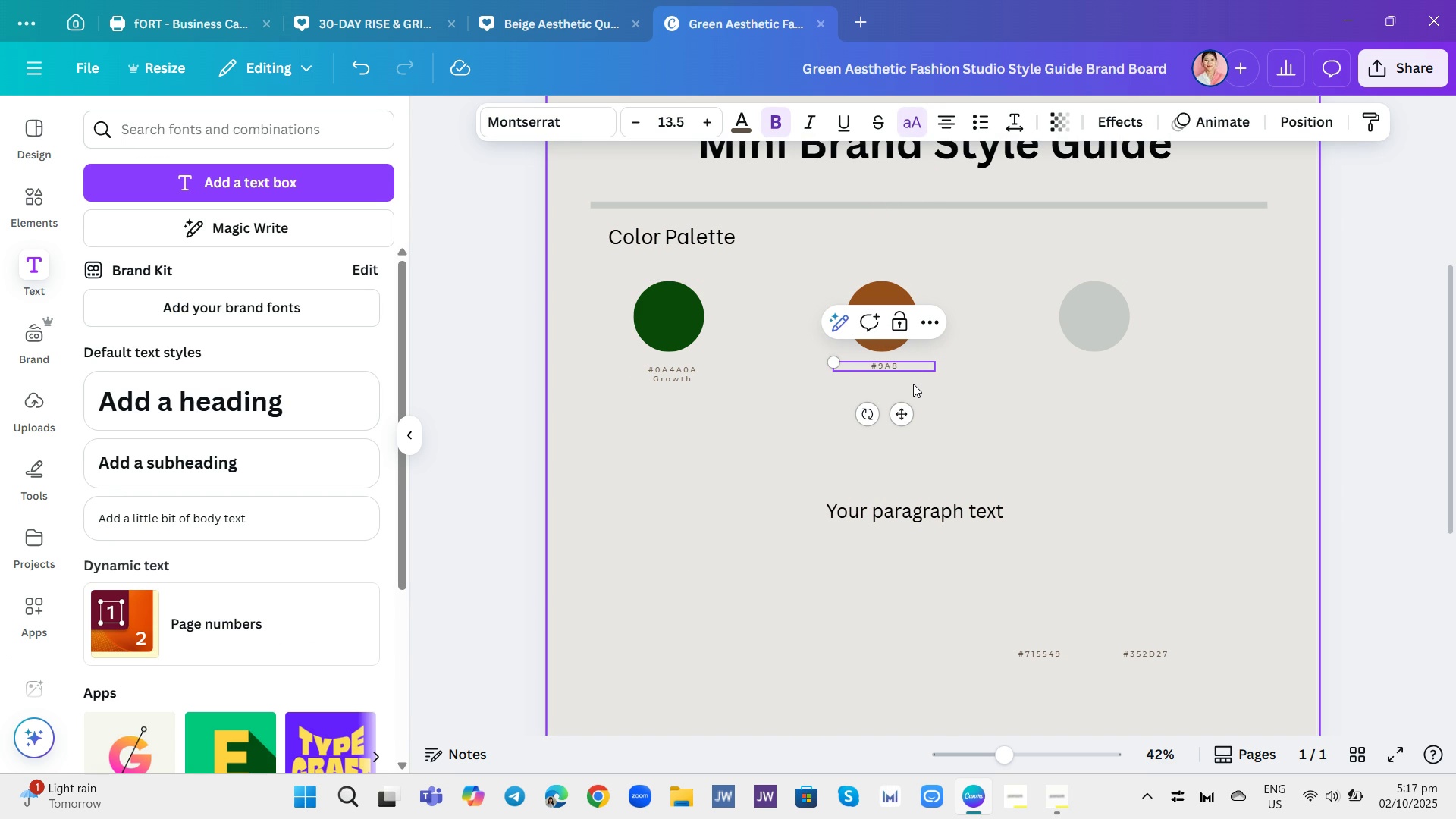 
key(Backspace)
 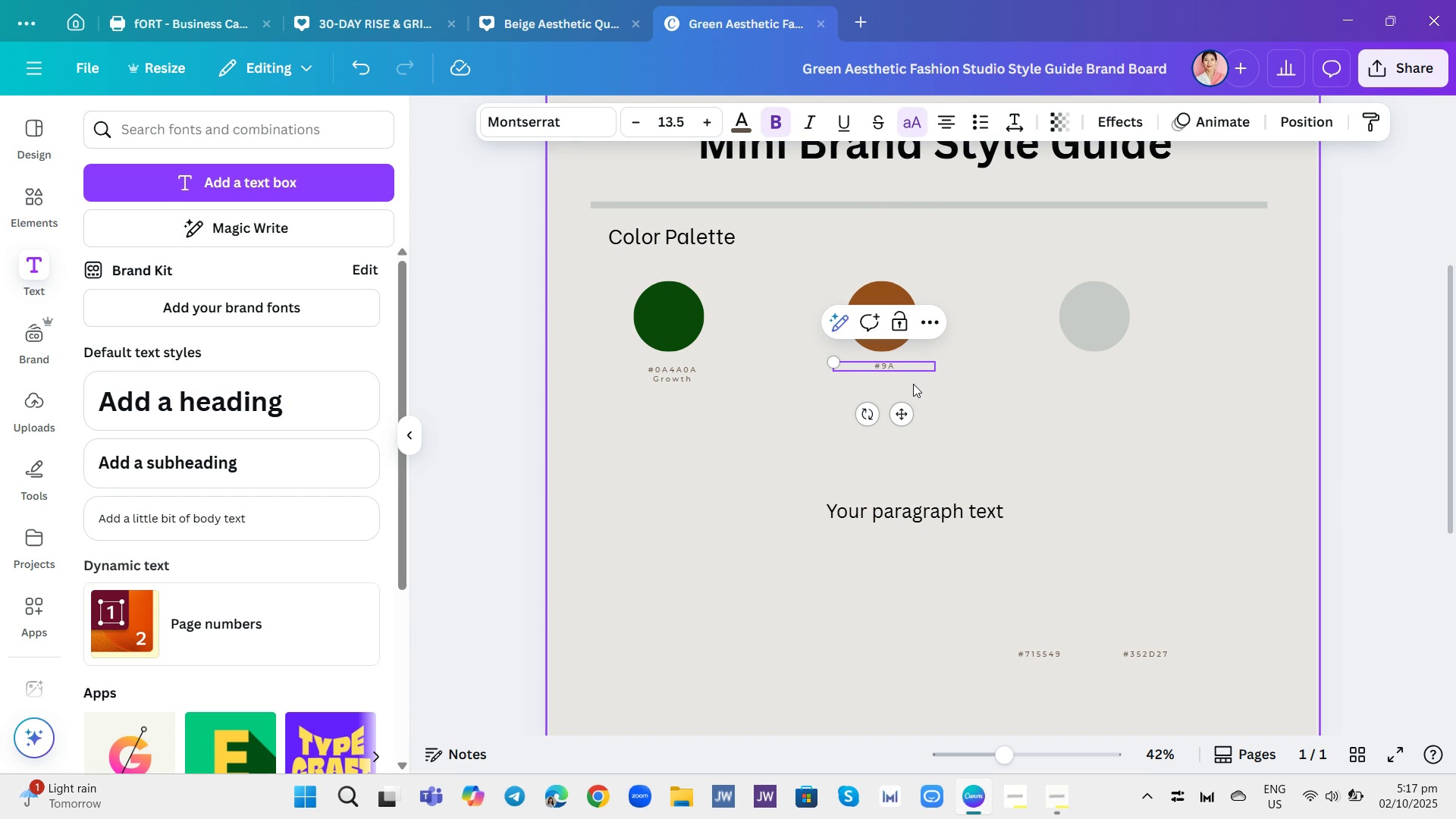 
key(Backspace)
 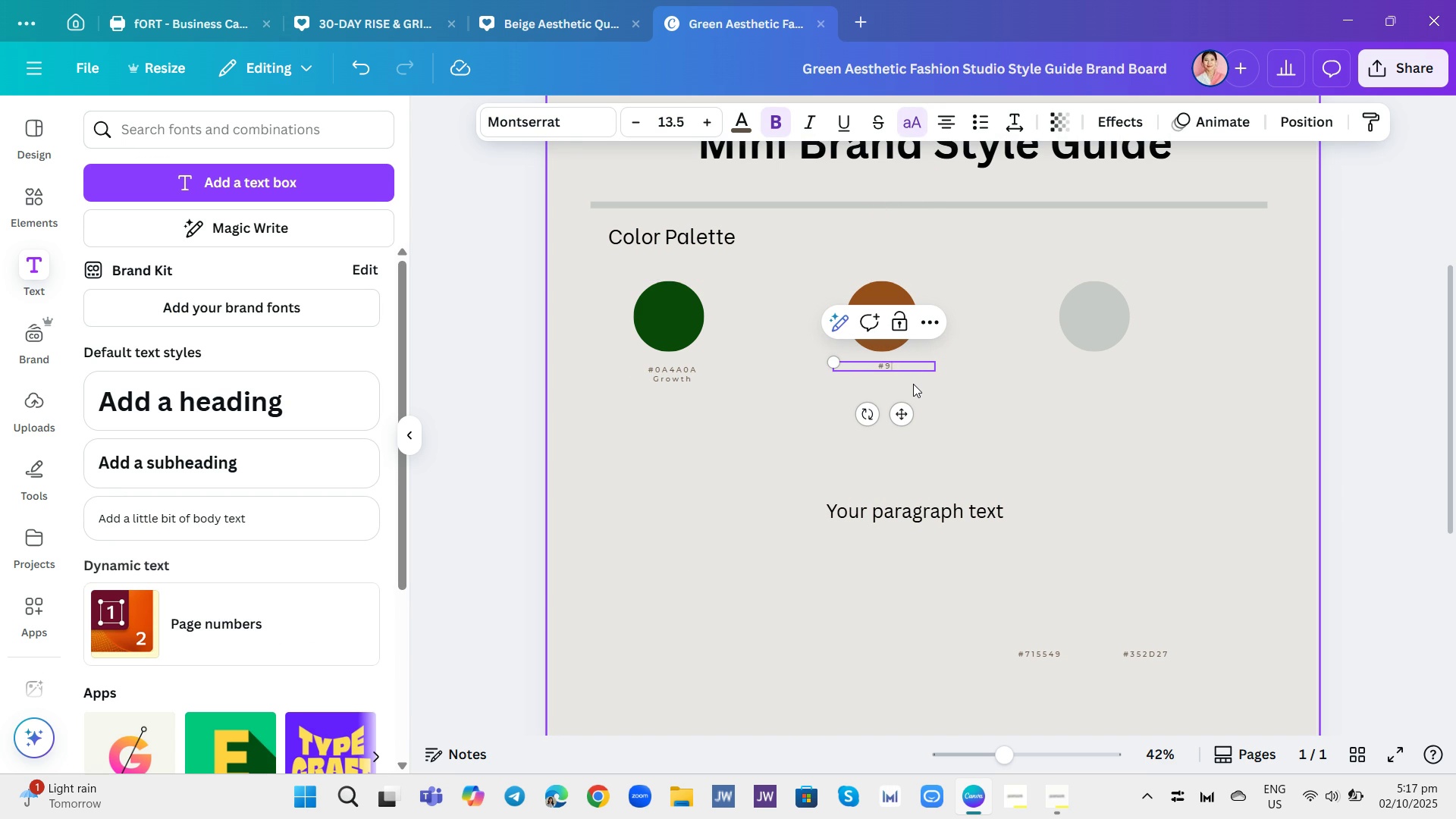 
key(Backspace)
 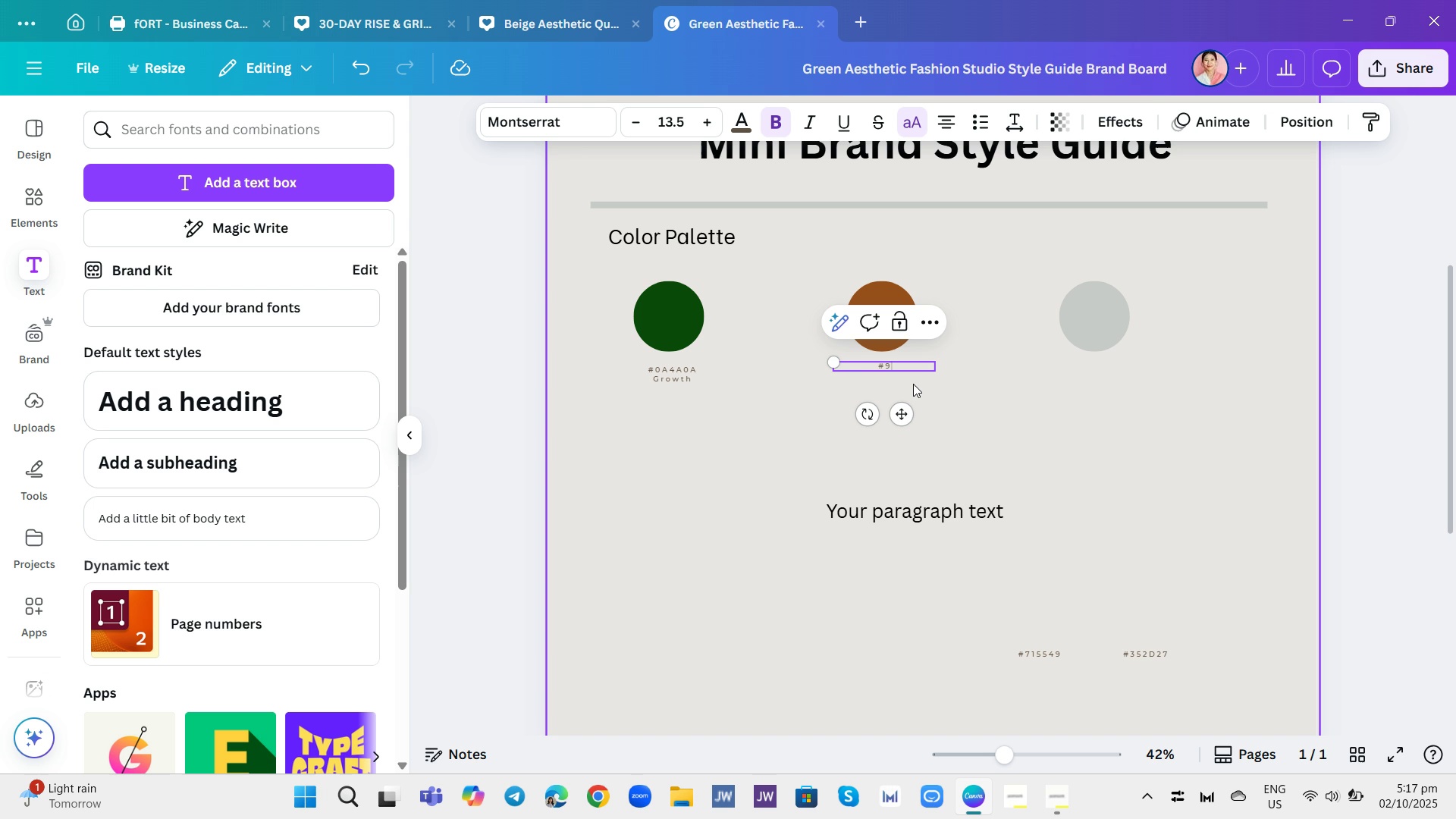 
key(Backspace)
 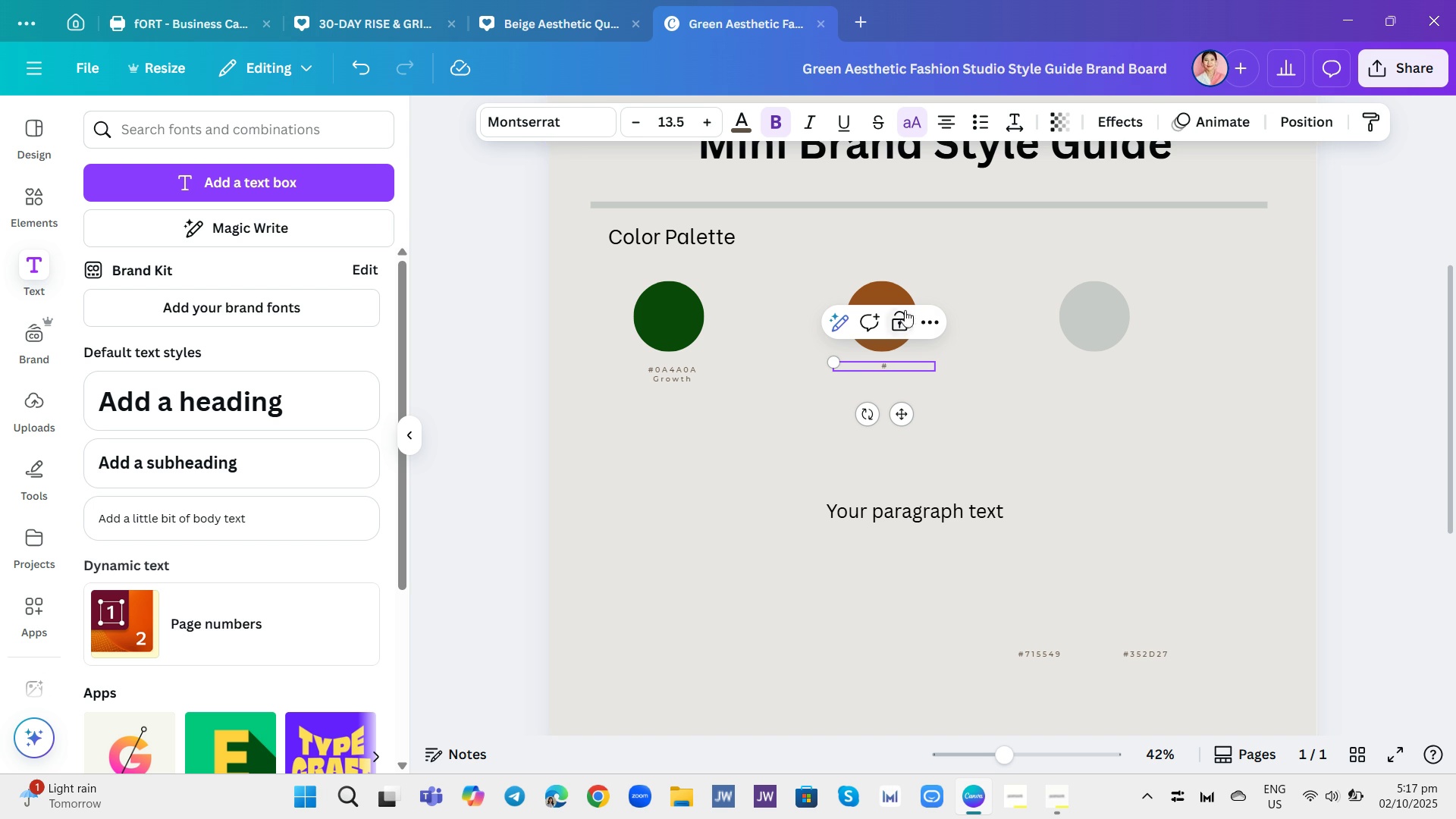 
left_click([887, 281])
 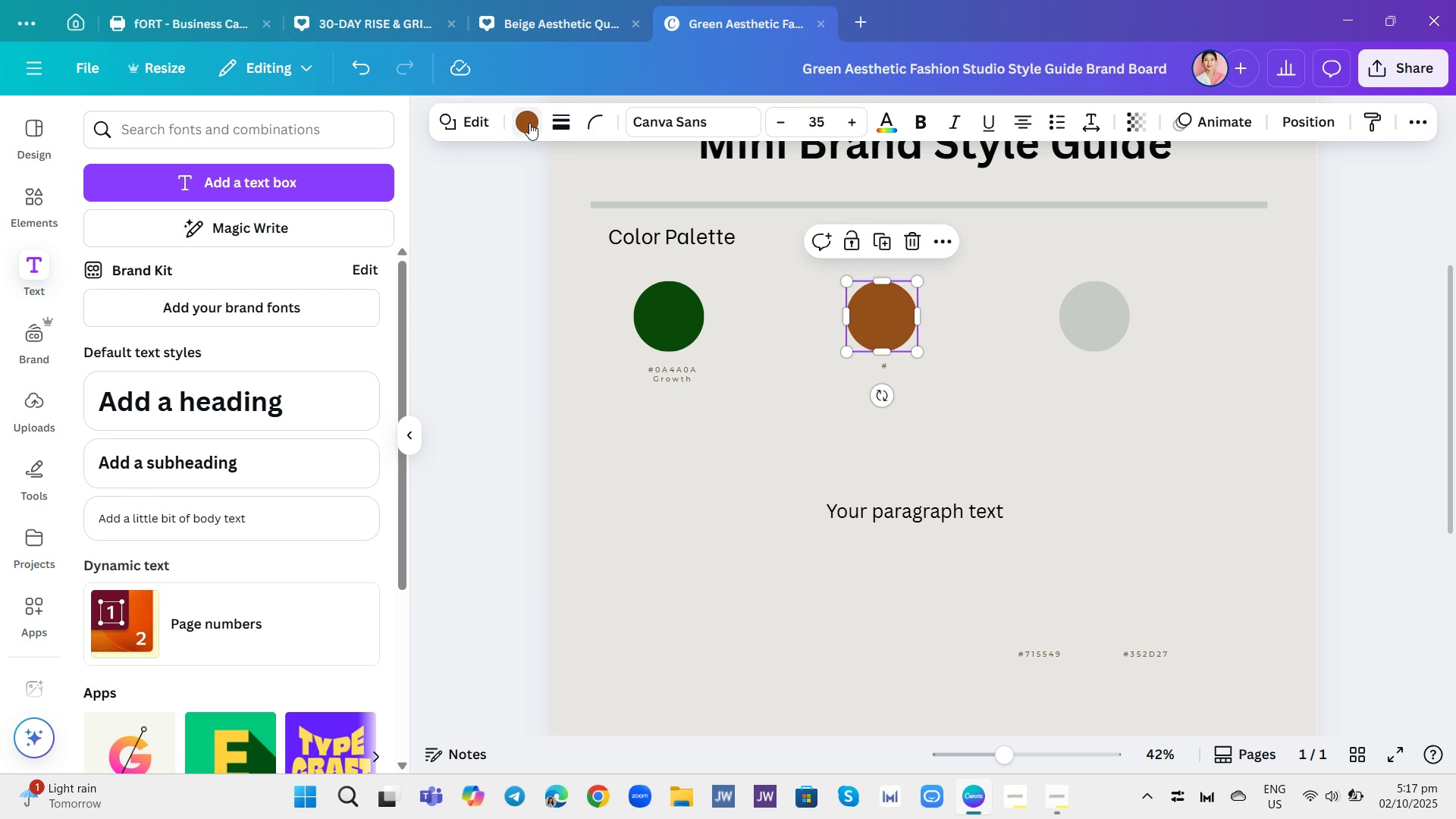 
left_click([529, 123])
 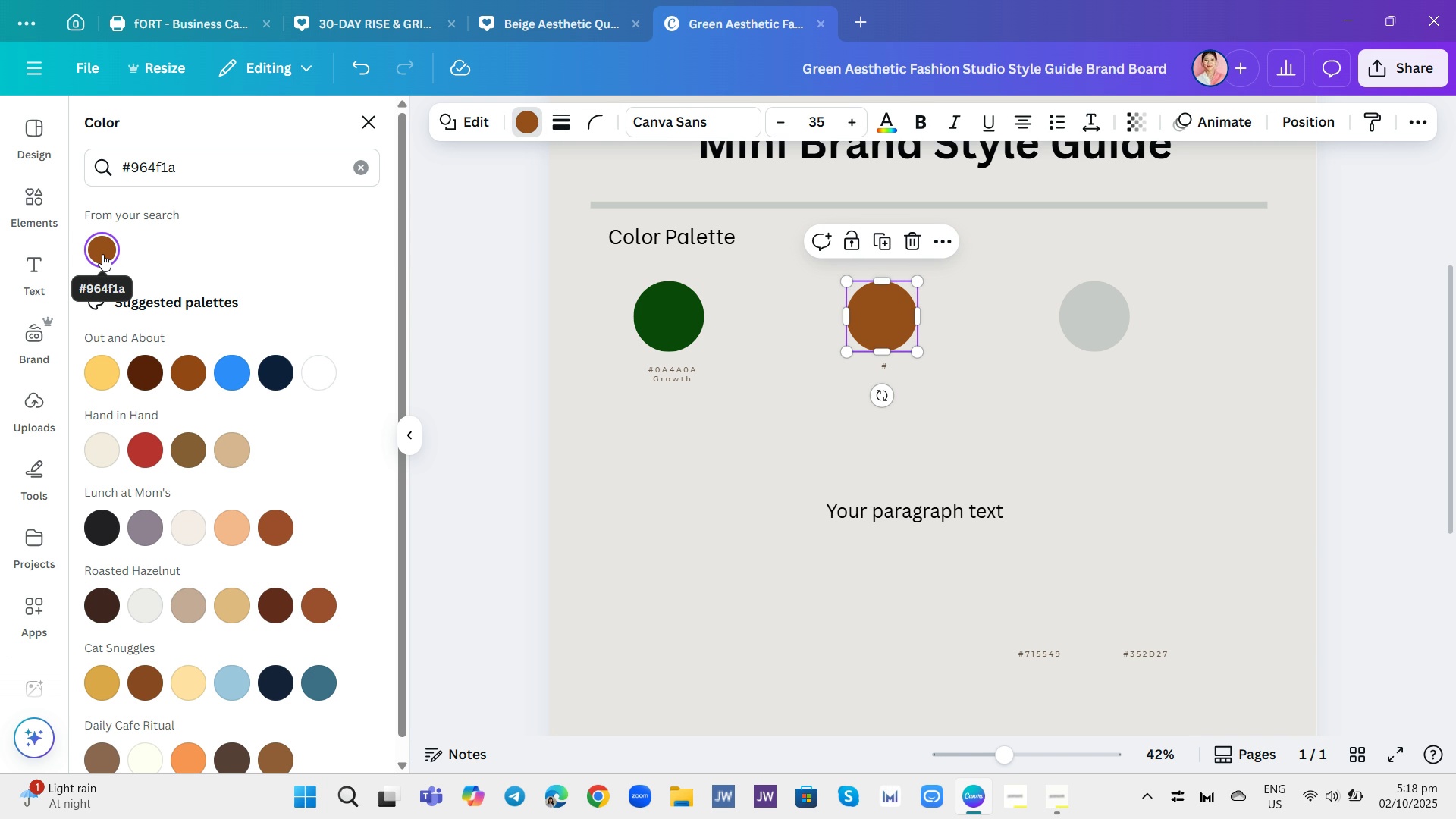 
wait(18.42)
 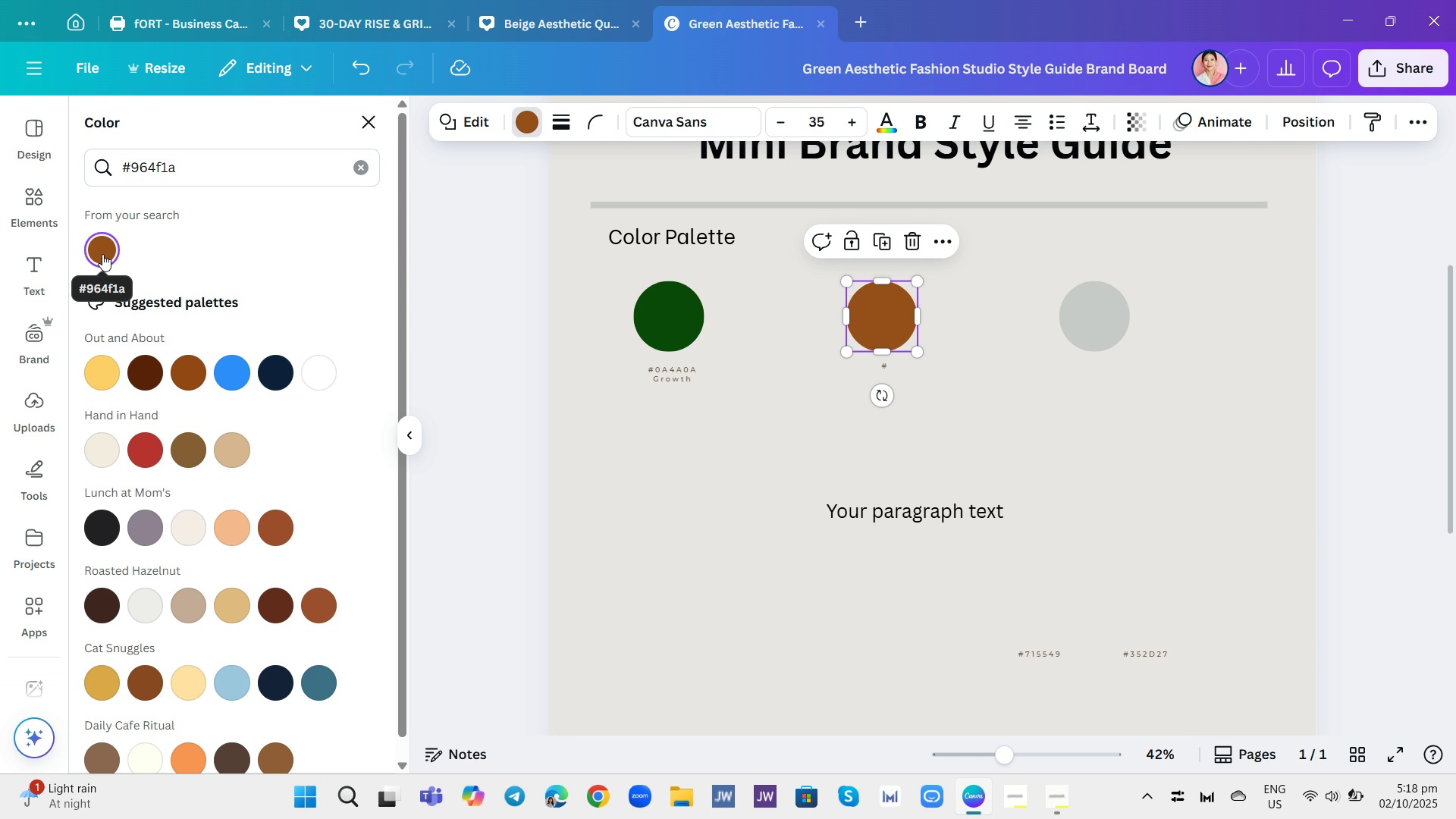 
left_click([894, 369])
 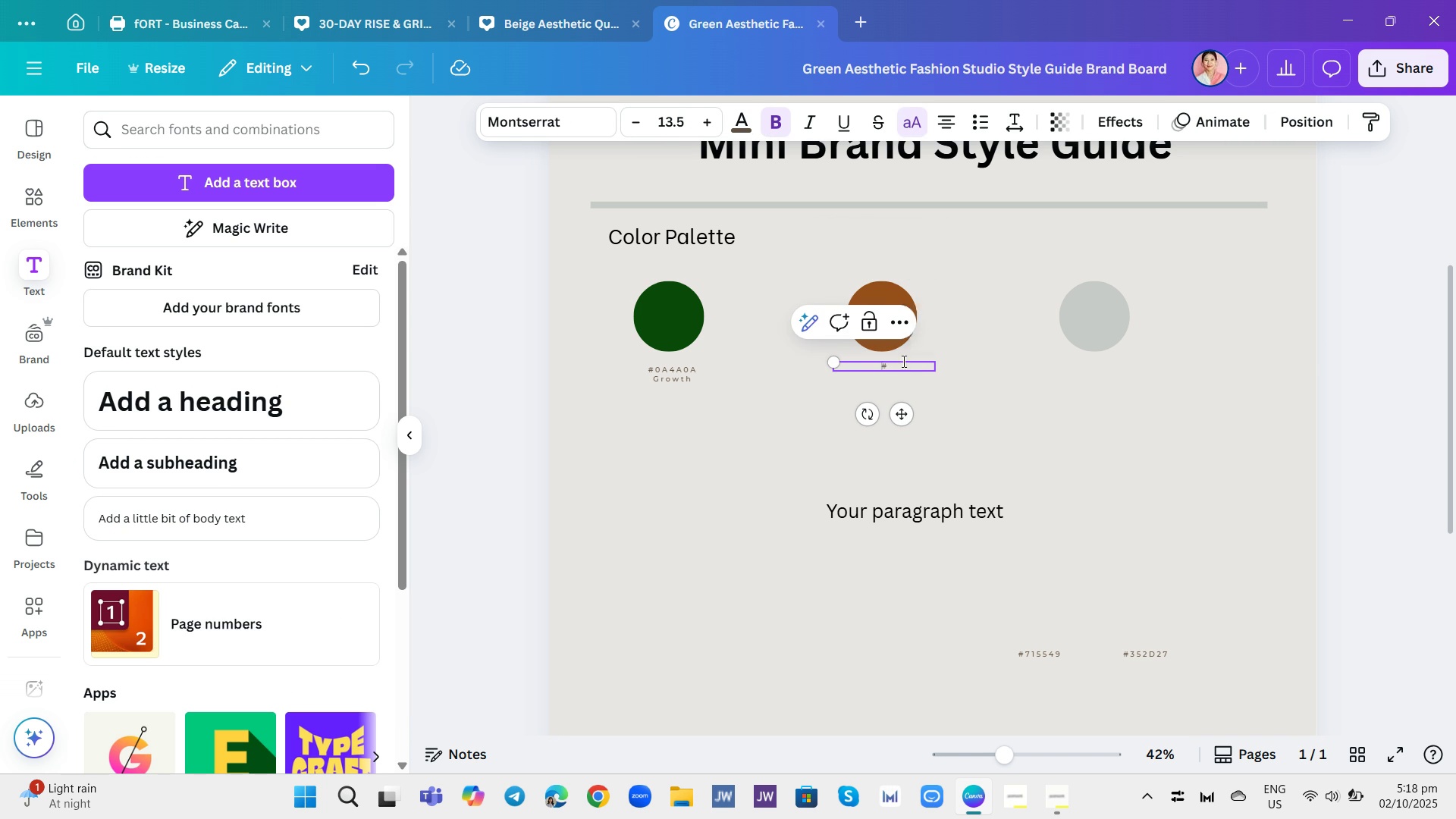 
left_click([902, 361])
 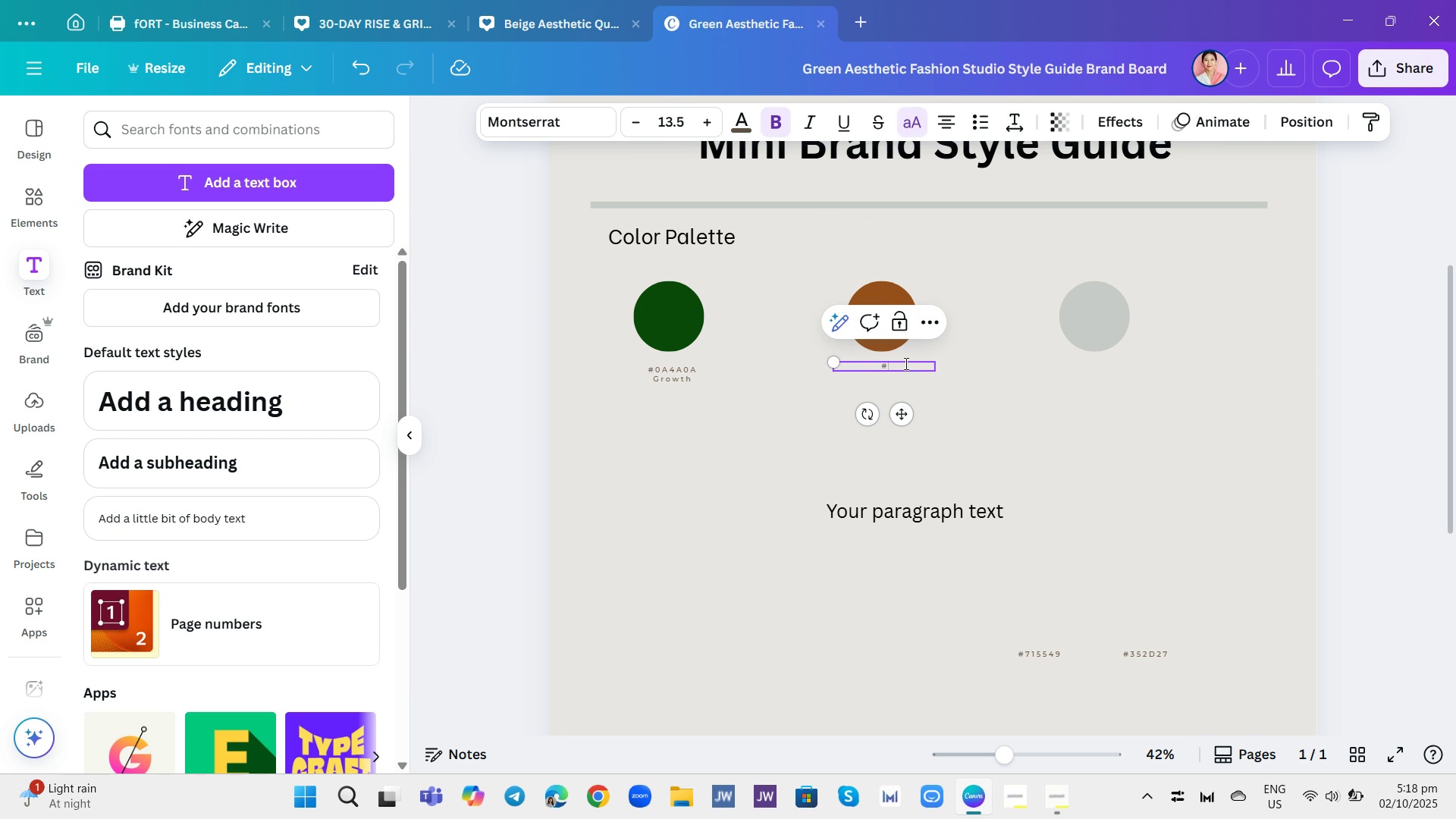 
left_click([905, 363])
 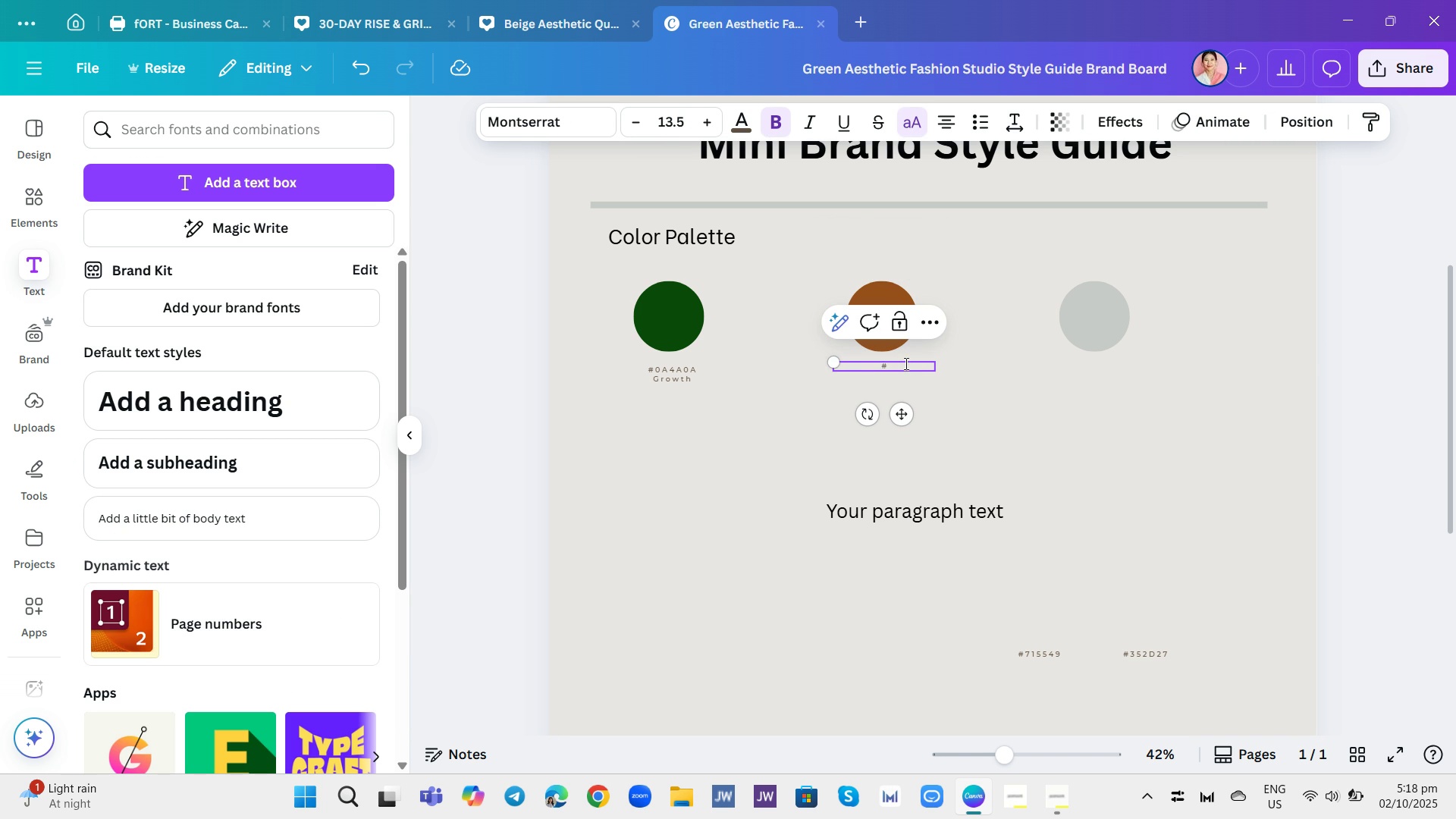 
type(964F)
 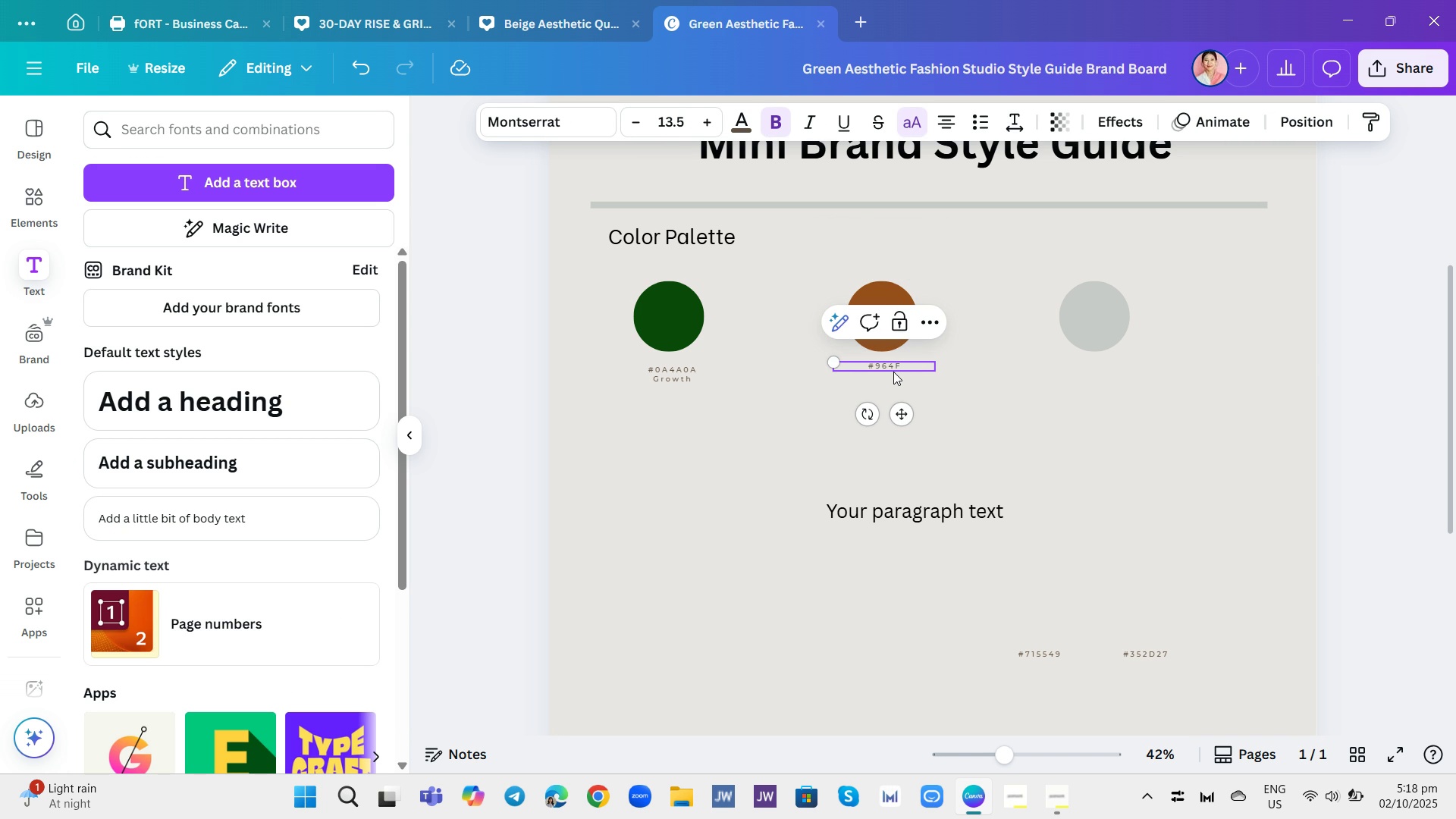 
type(1A)
 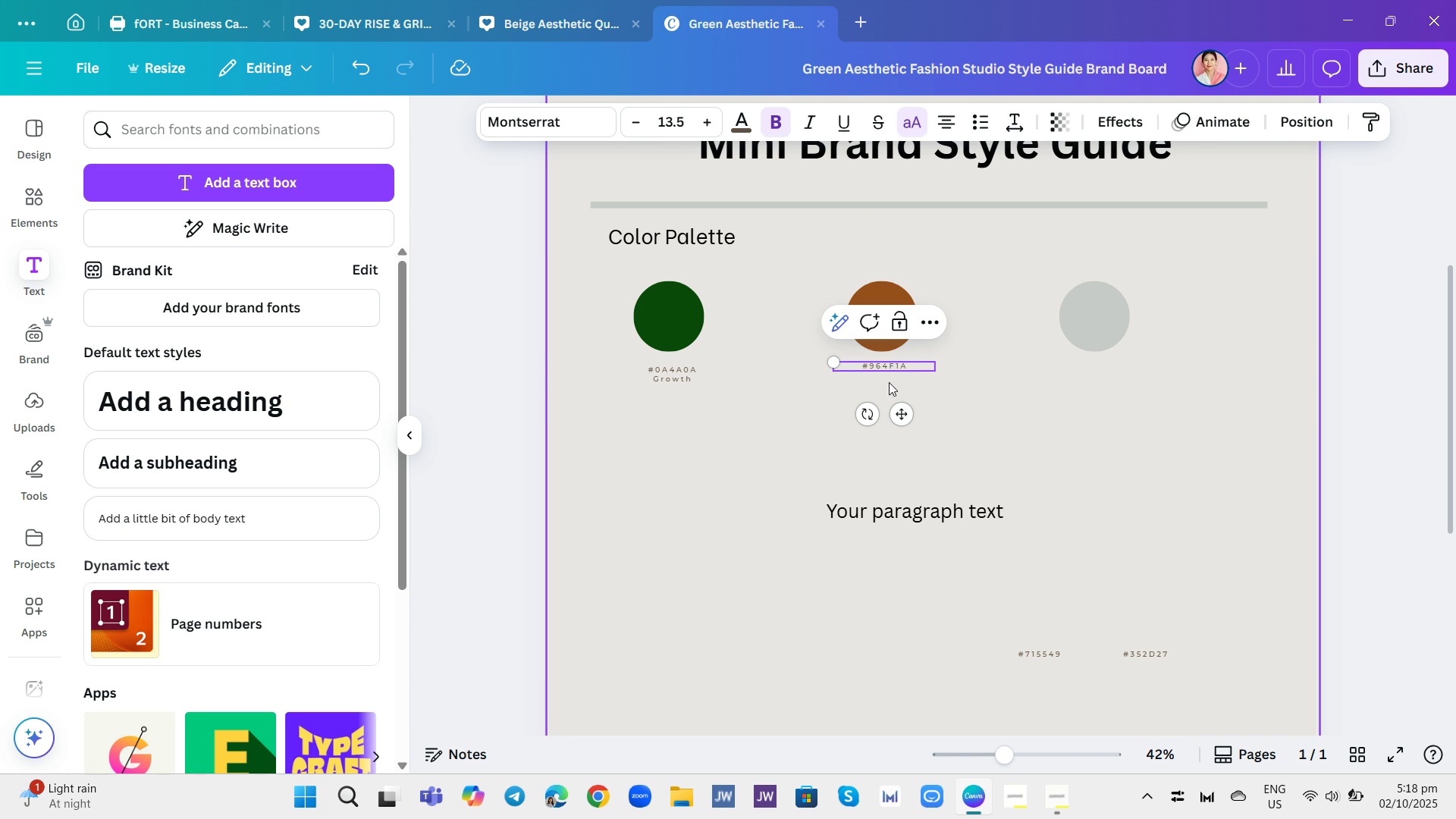 
left_click([984, 388])
 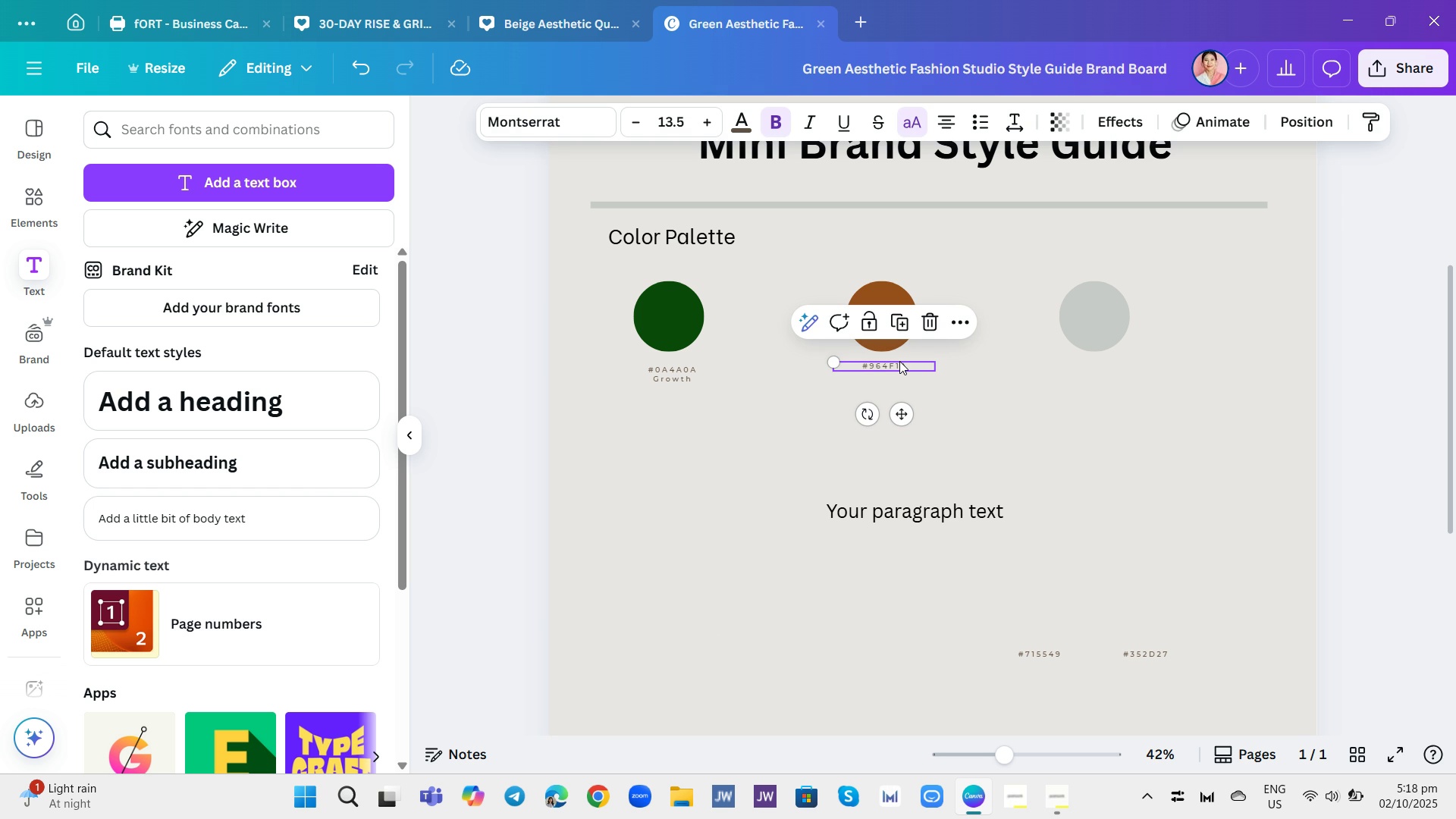 
left_click([899, 361])
 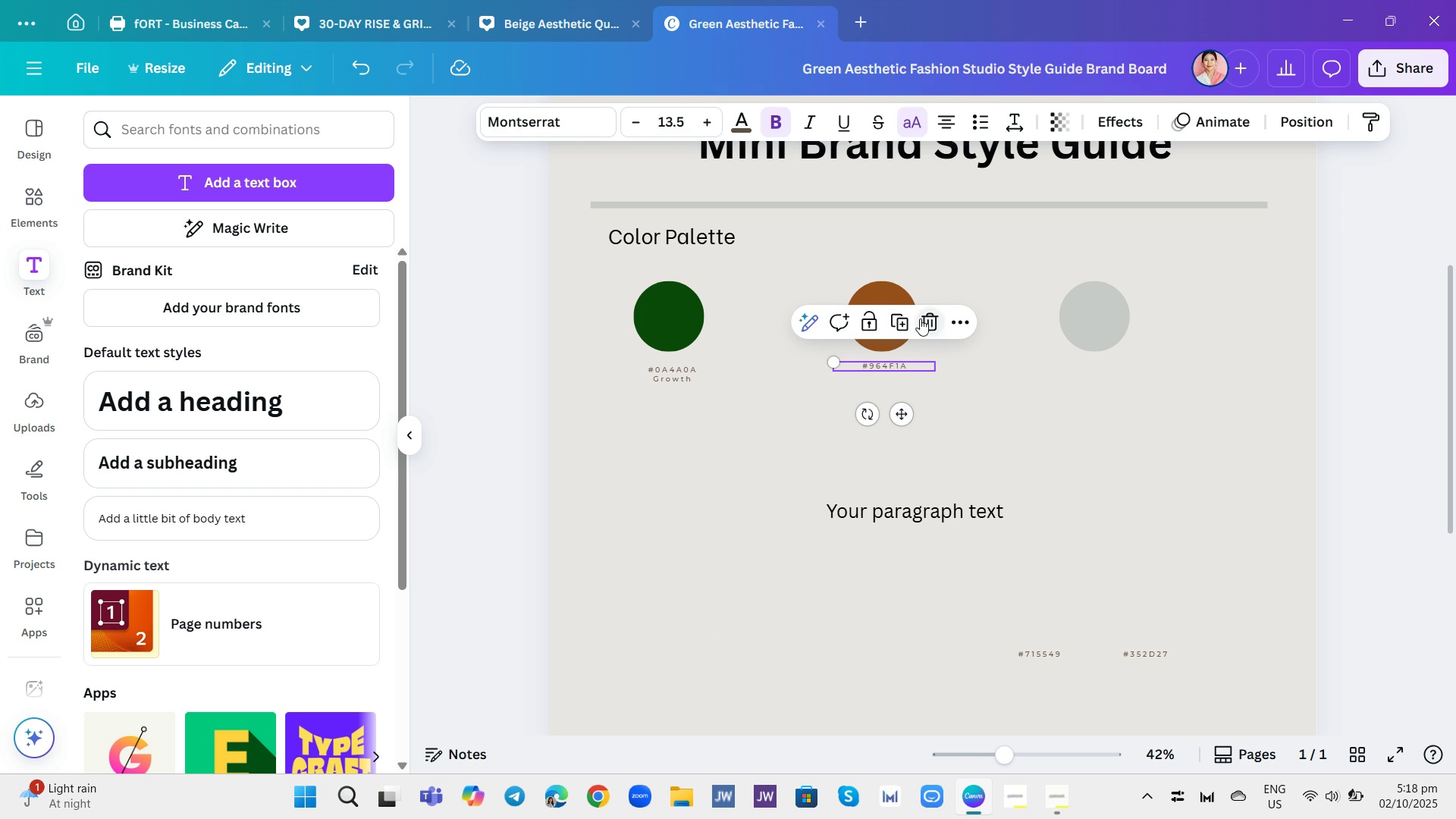 
left_click([899, 315])